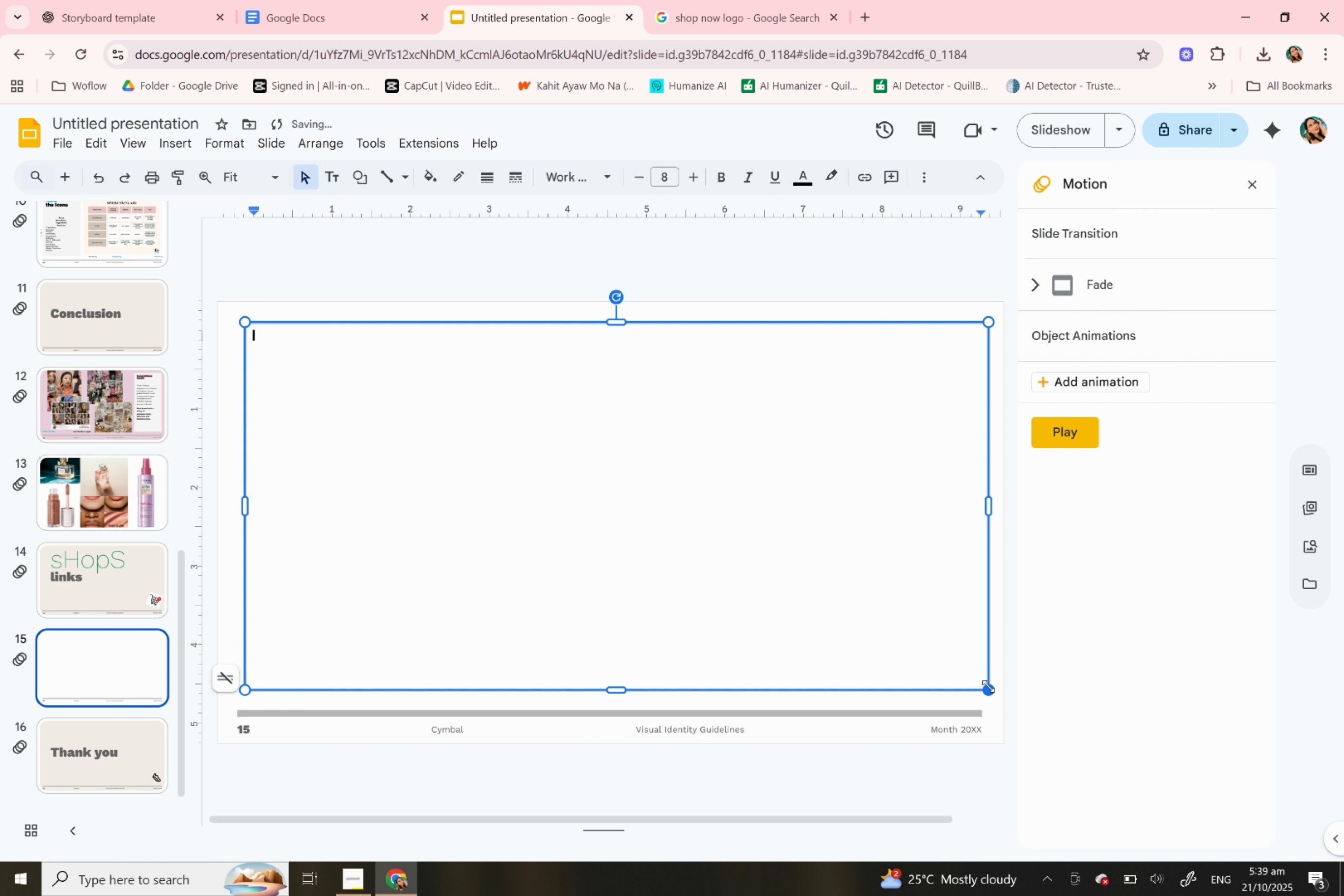 
key(Control+Z)
 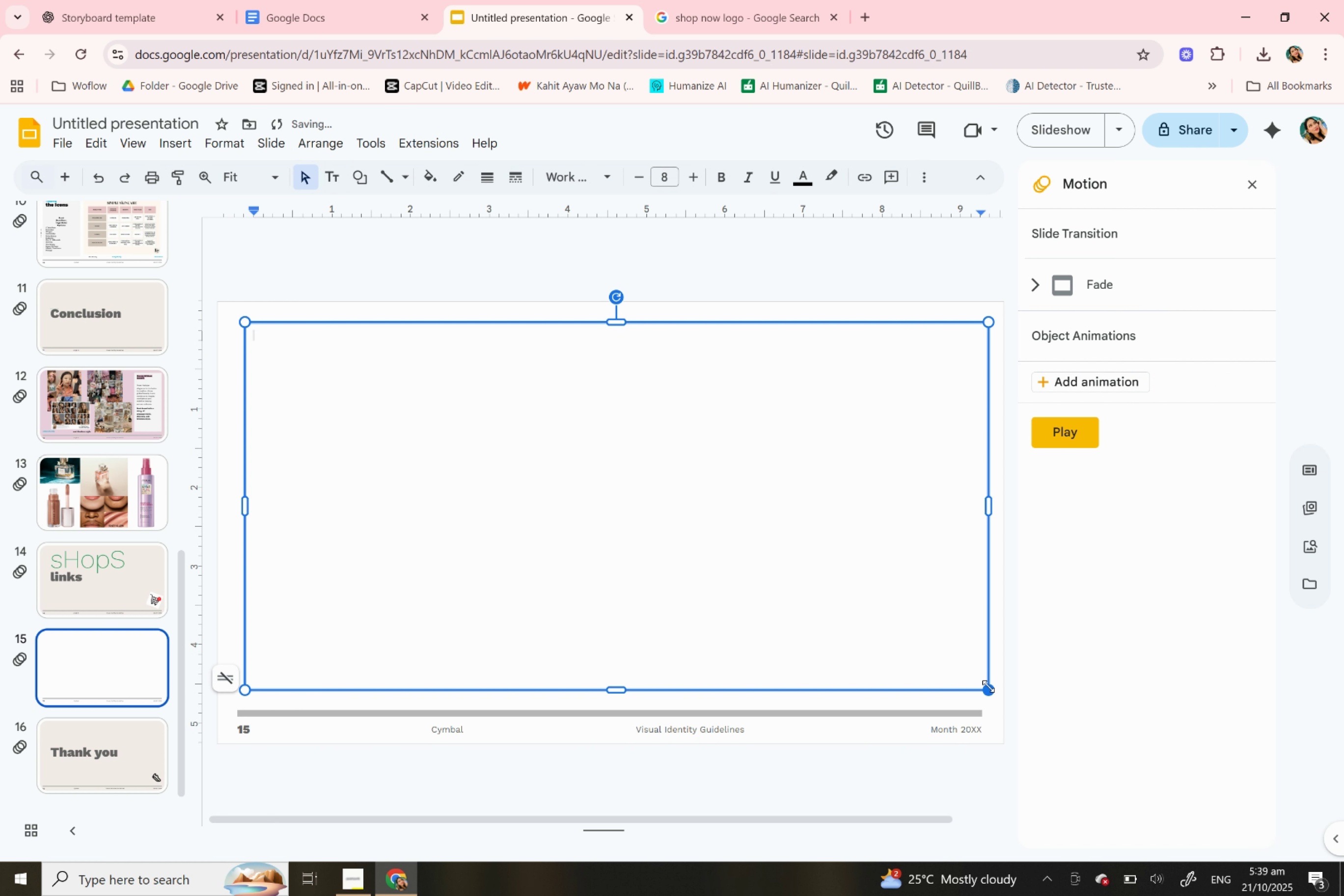 
key(Control+Shift+V)
 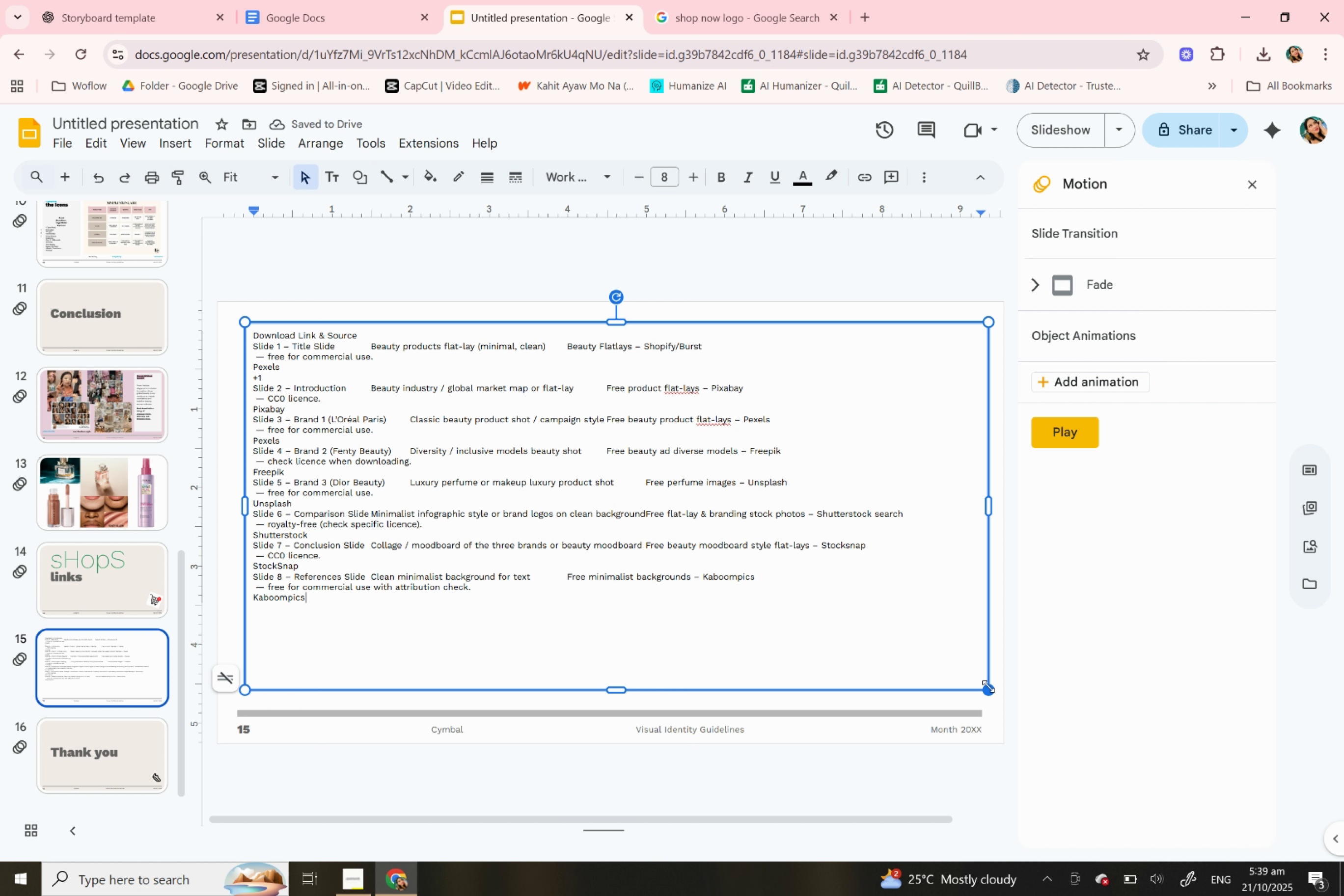 
key(Control+Z)
 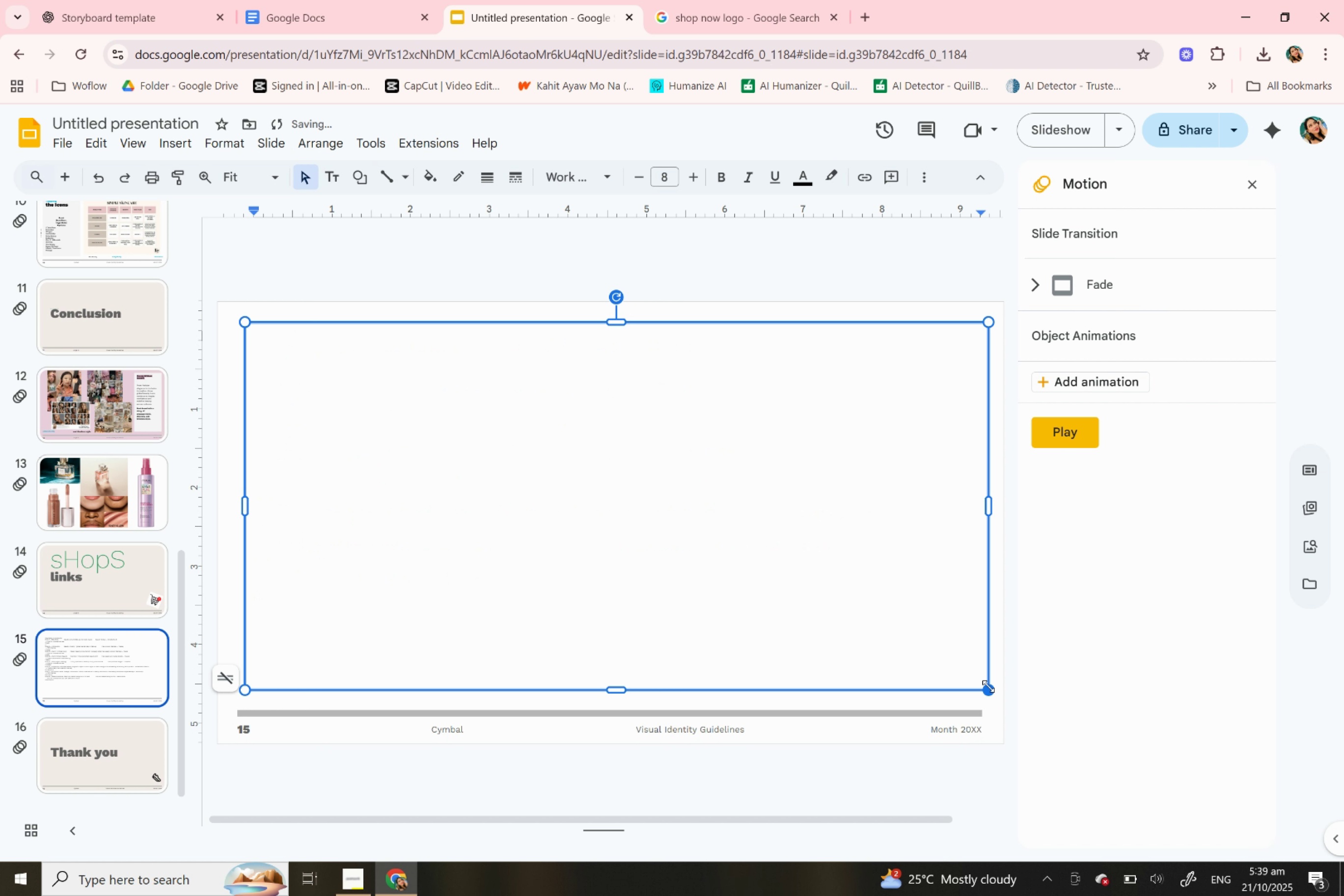 
key(Control+V)
 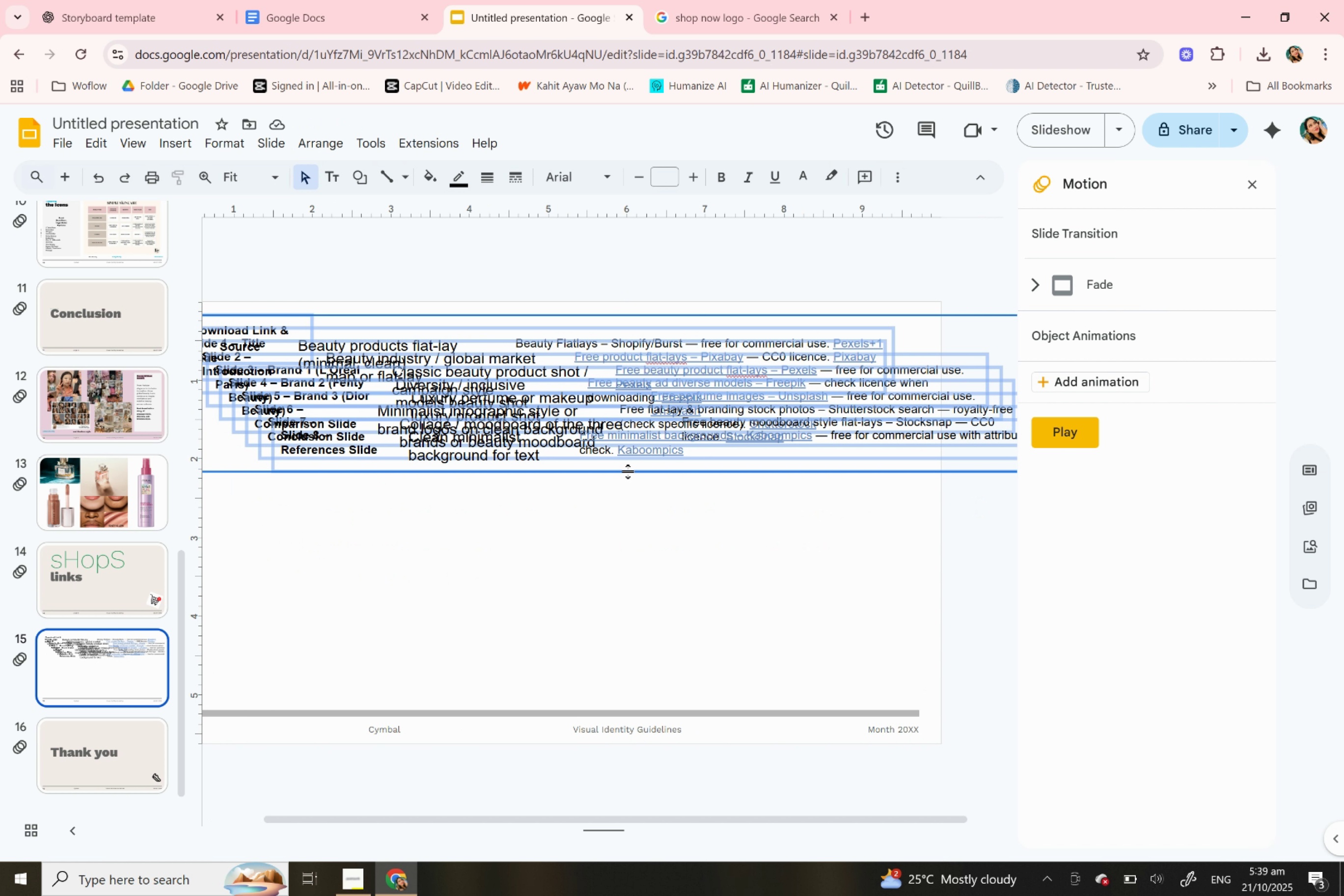 
wait(10.49)
 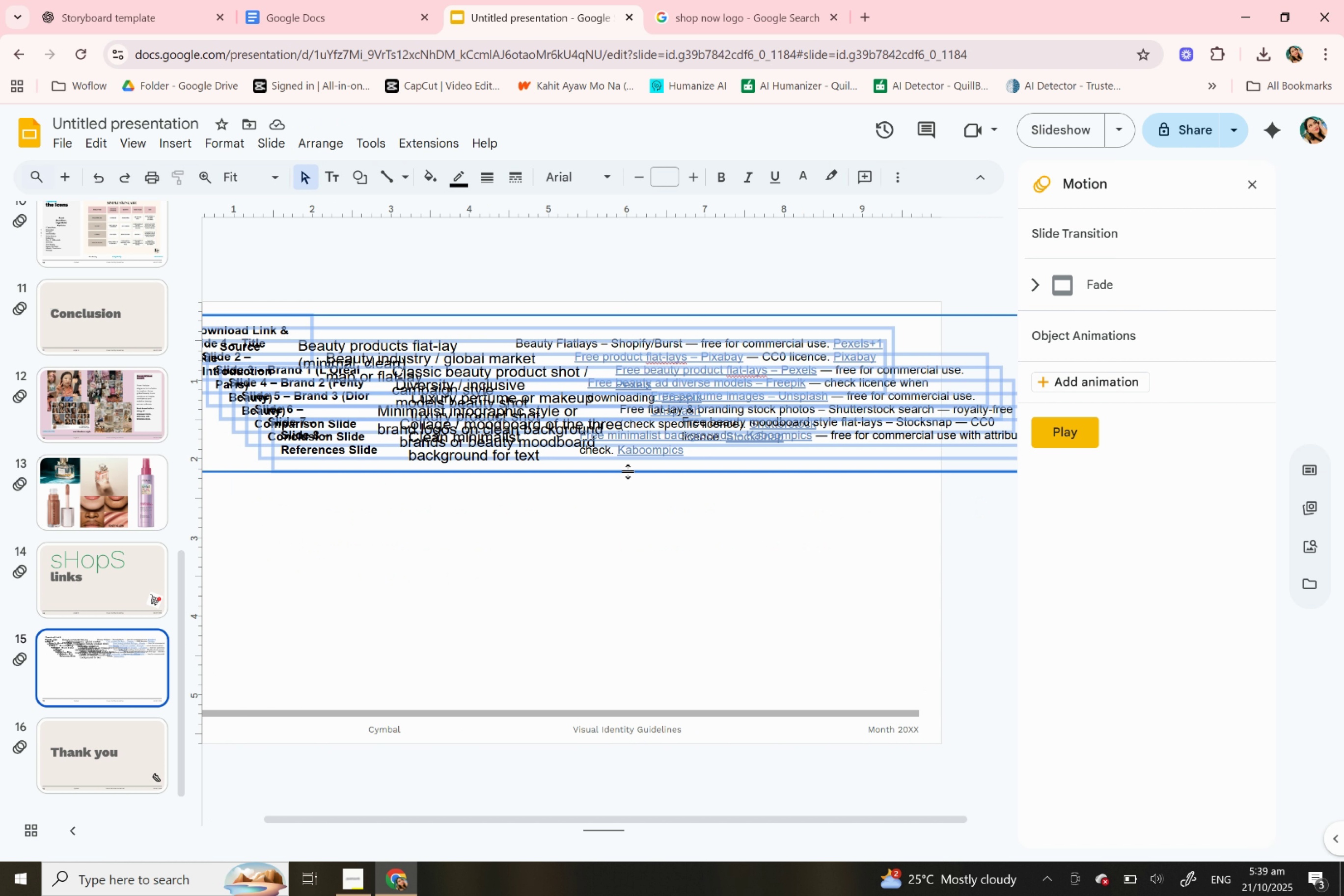 
key(Control+Z)
 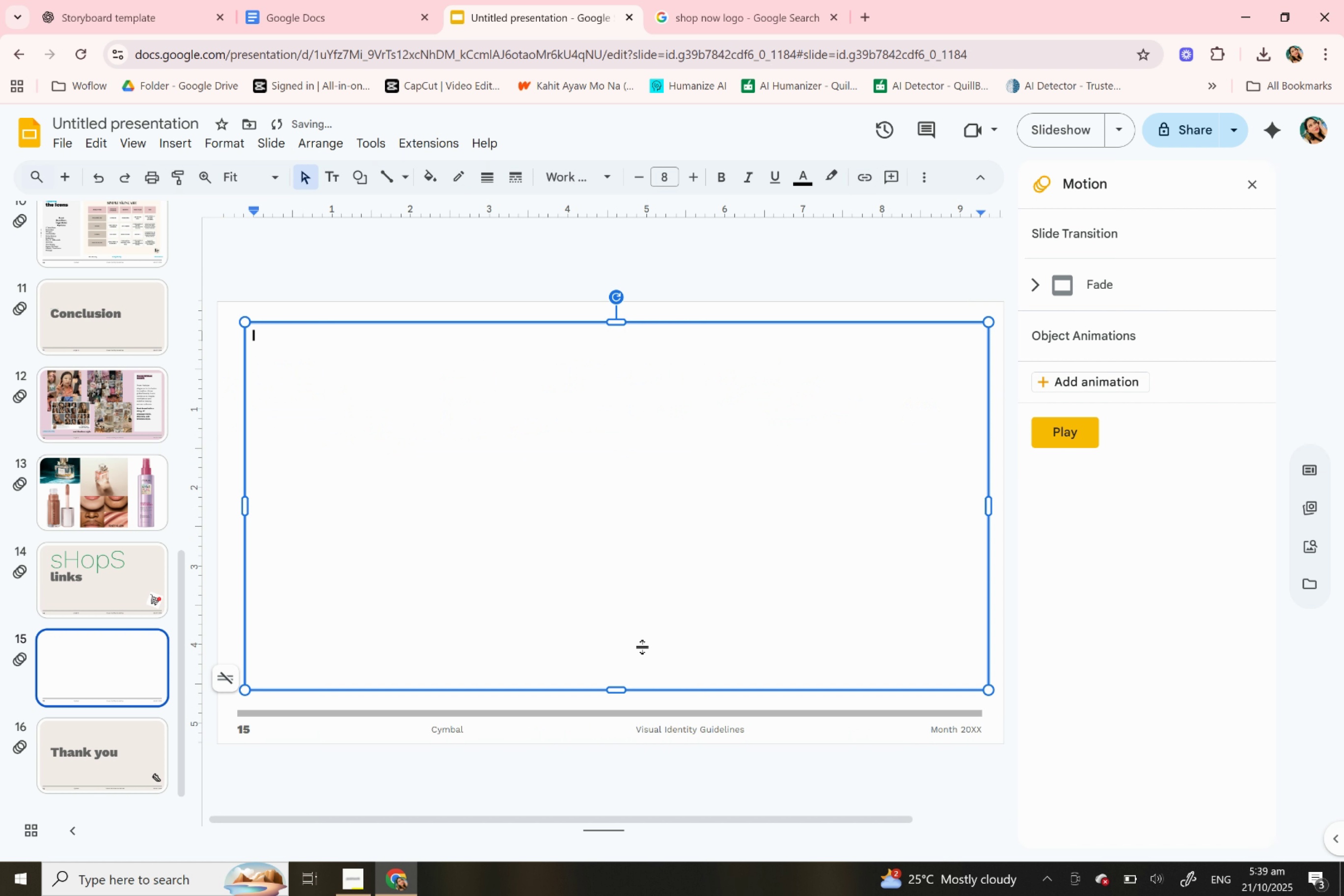 
key(Control+Z)
 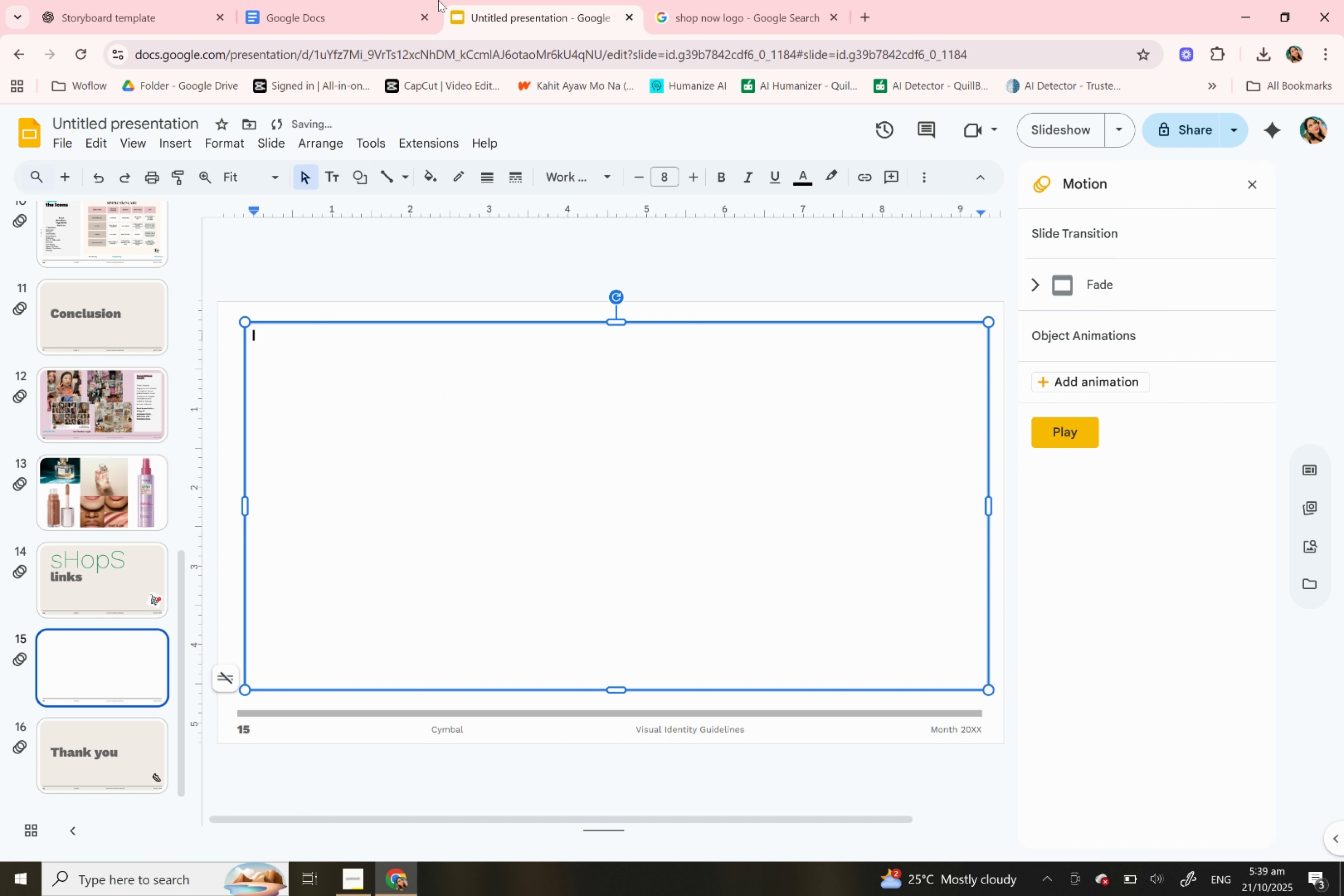 
left_click([367, 0])
 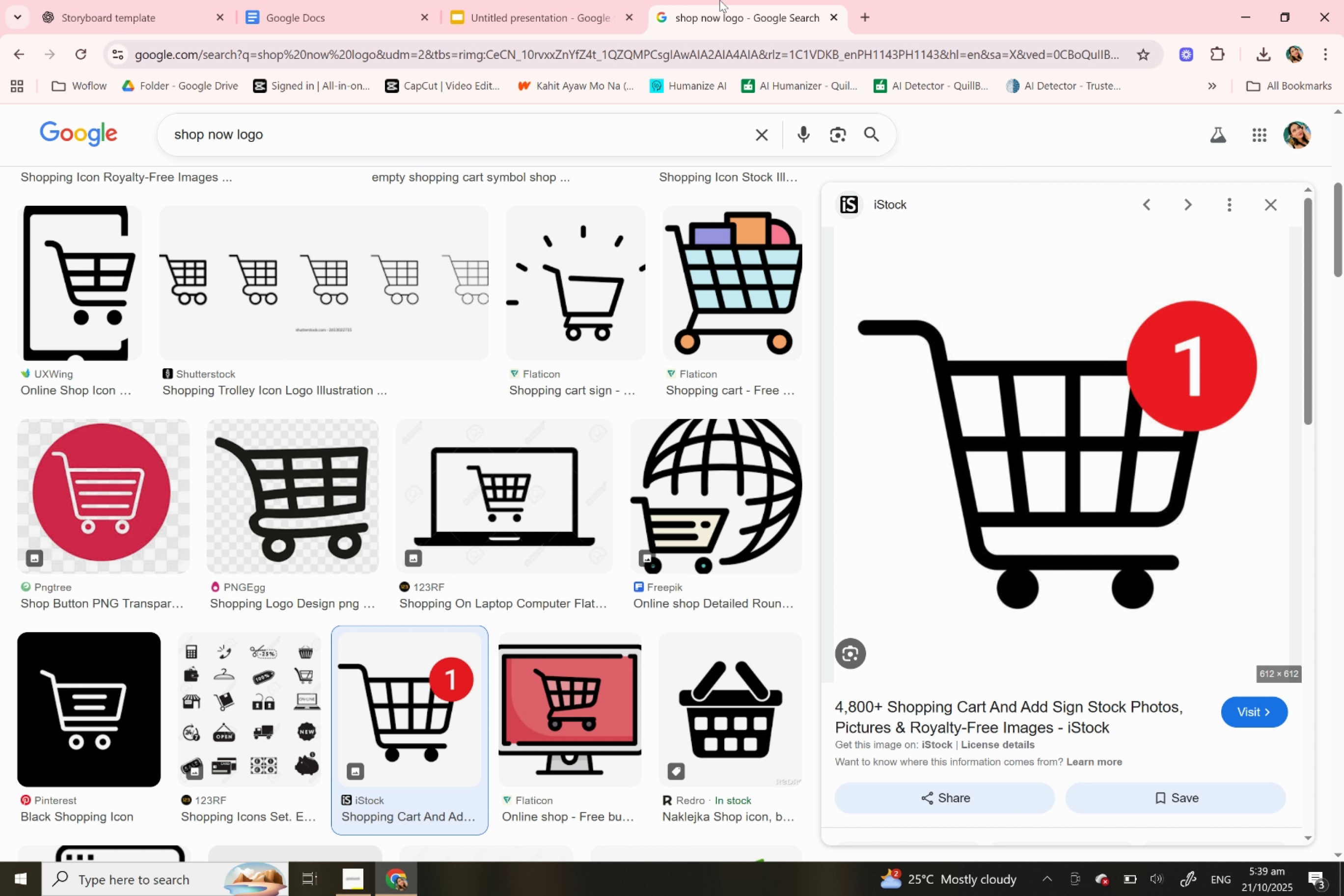 
left_click([719, 0])
 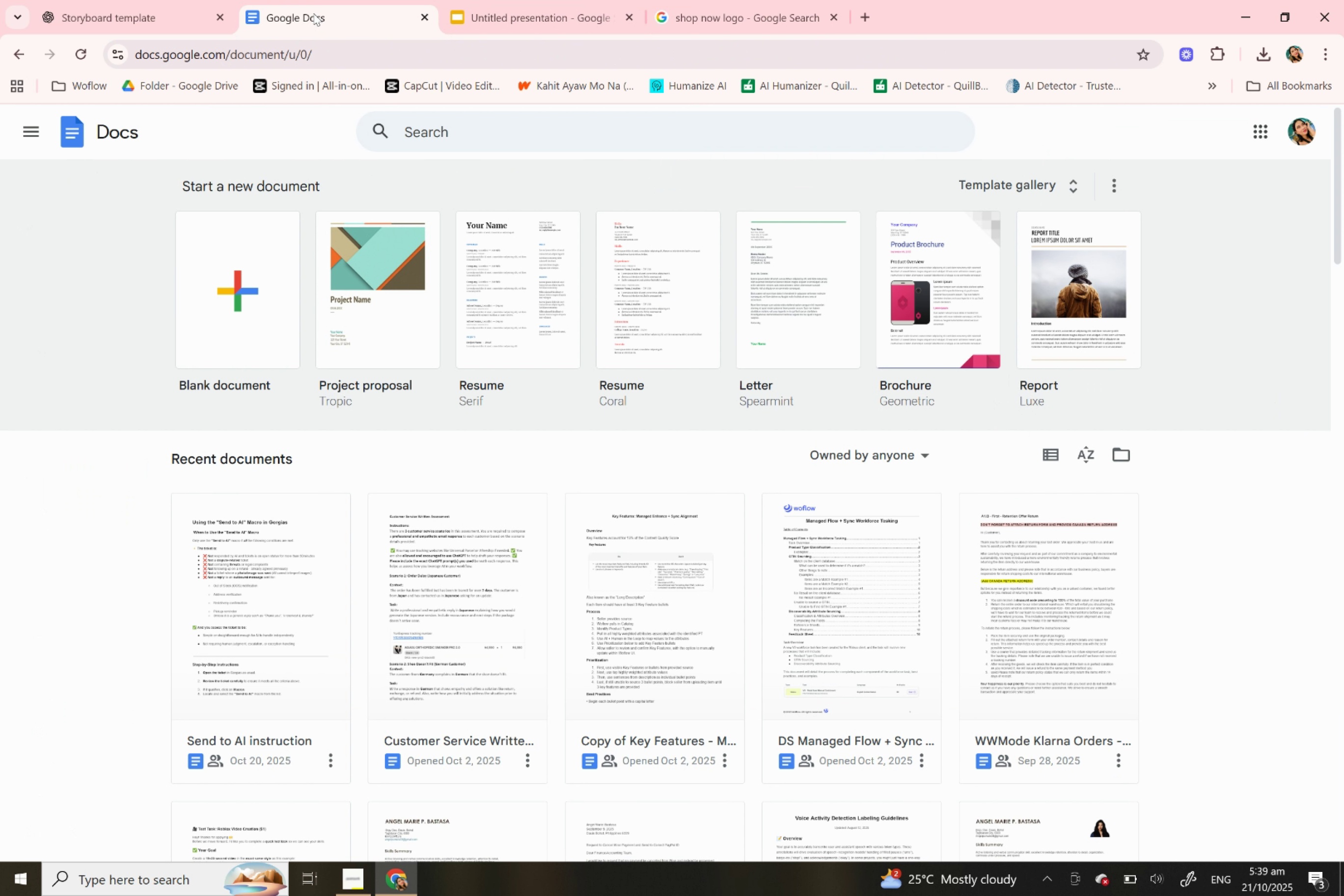 
left_click([132, 1])
 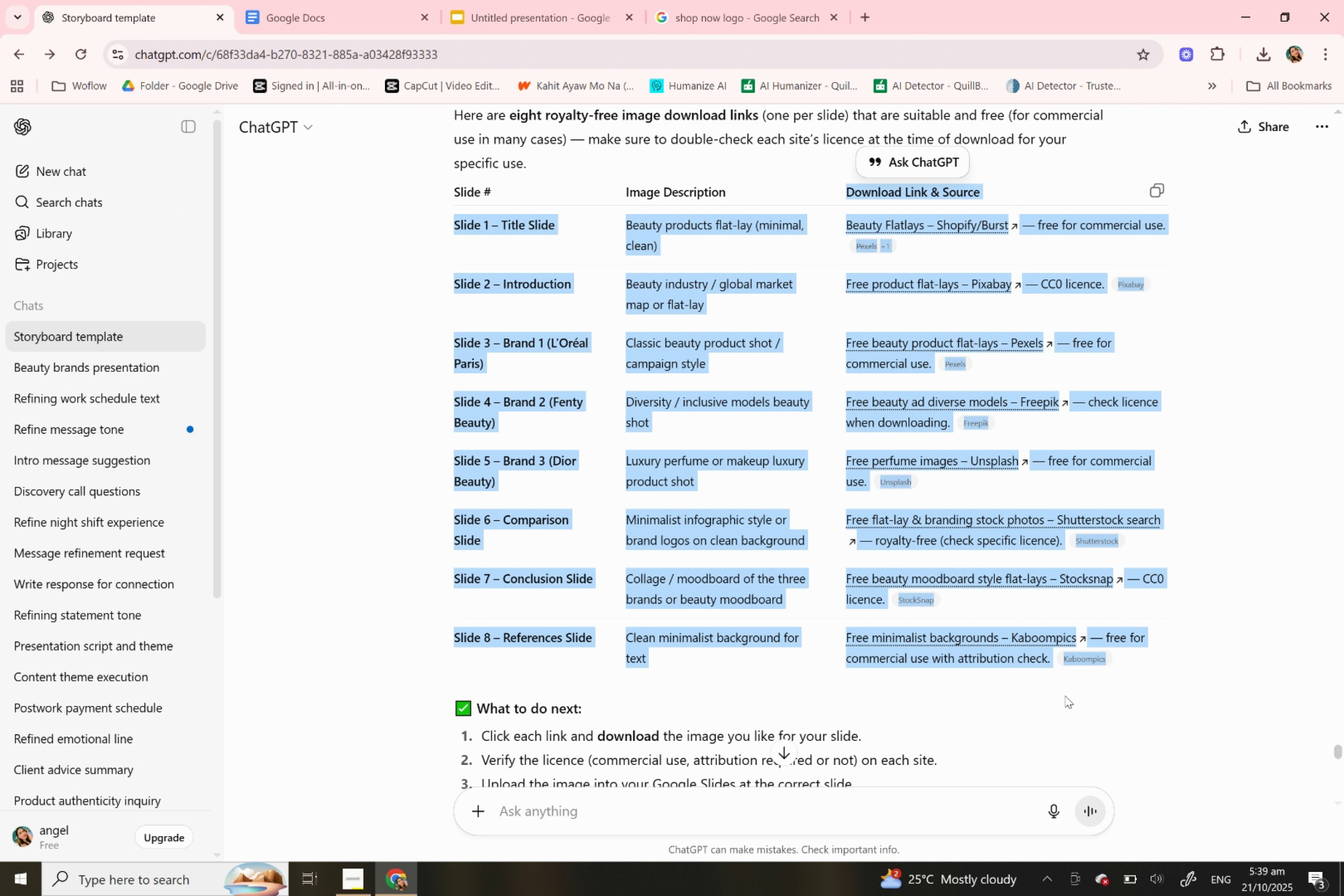 
left_click([1069, 699])
 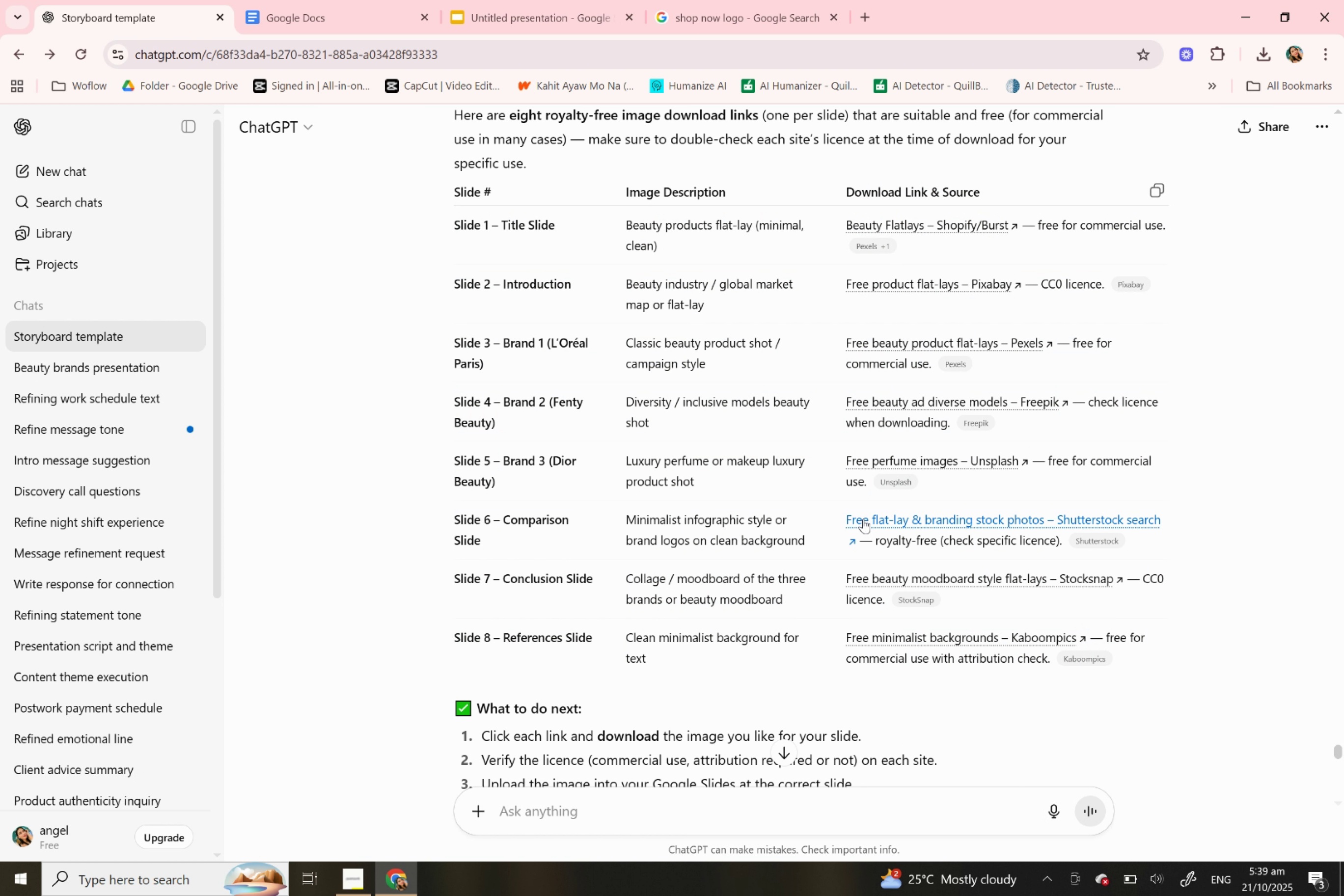 
scroll: coordinate [861, 518], scroll_direction: down, amount: 5.0
 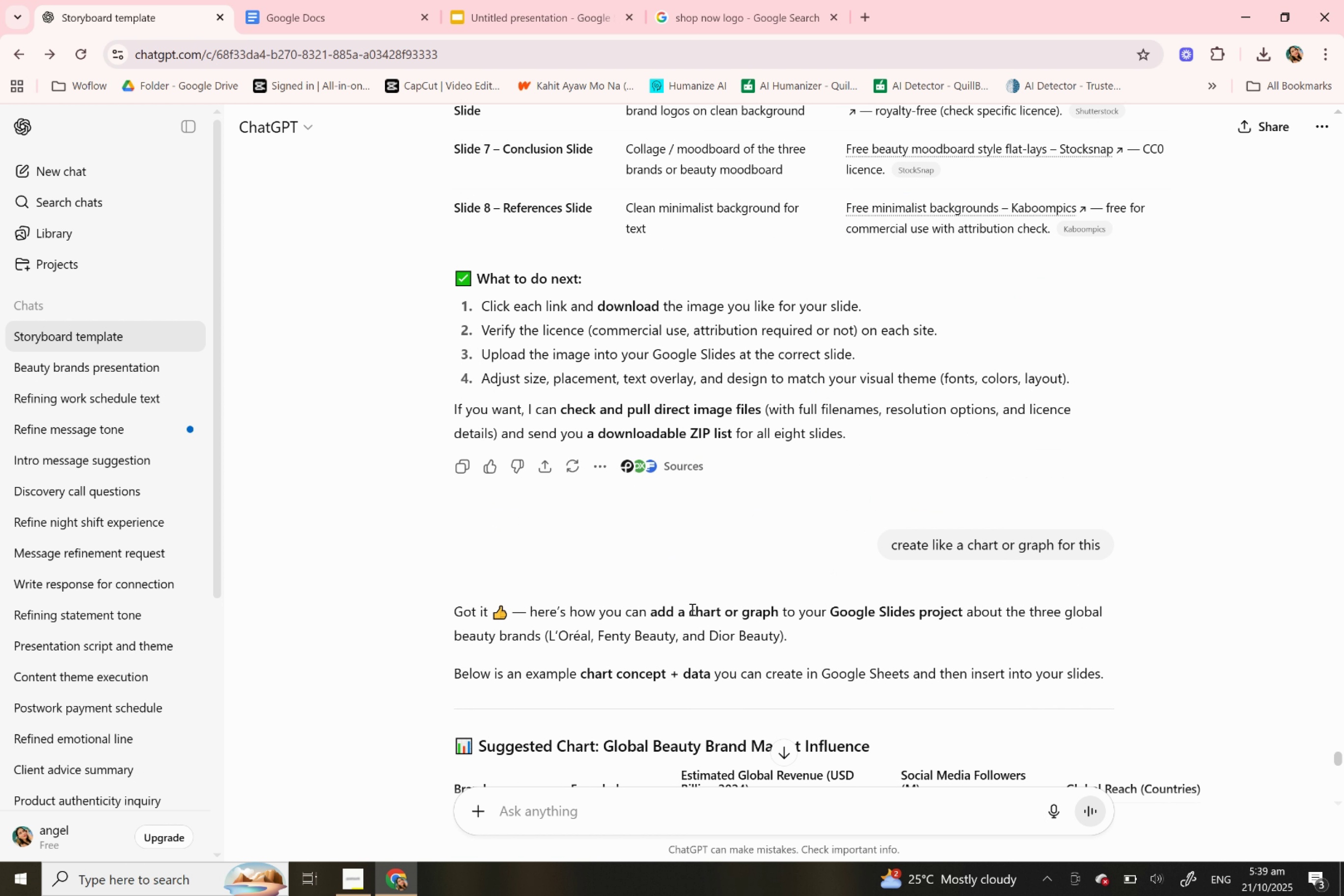 
wait(6.62)
 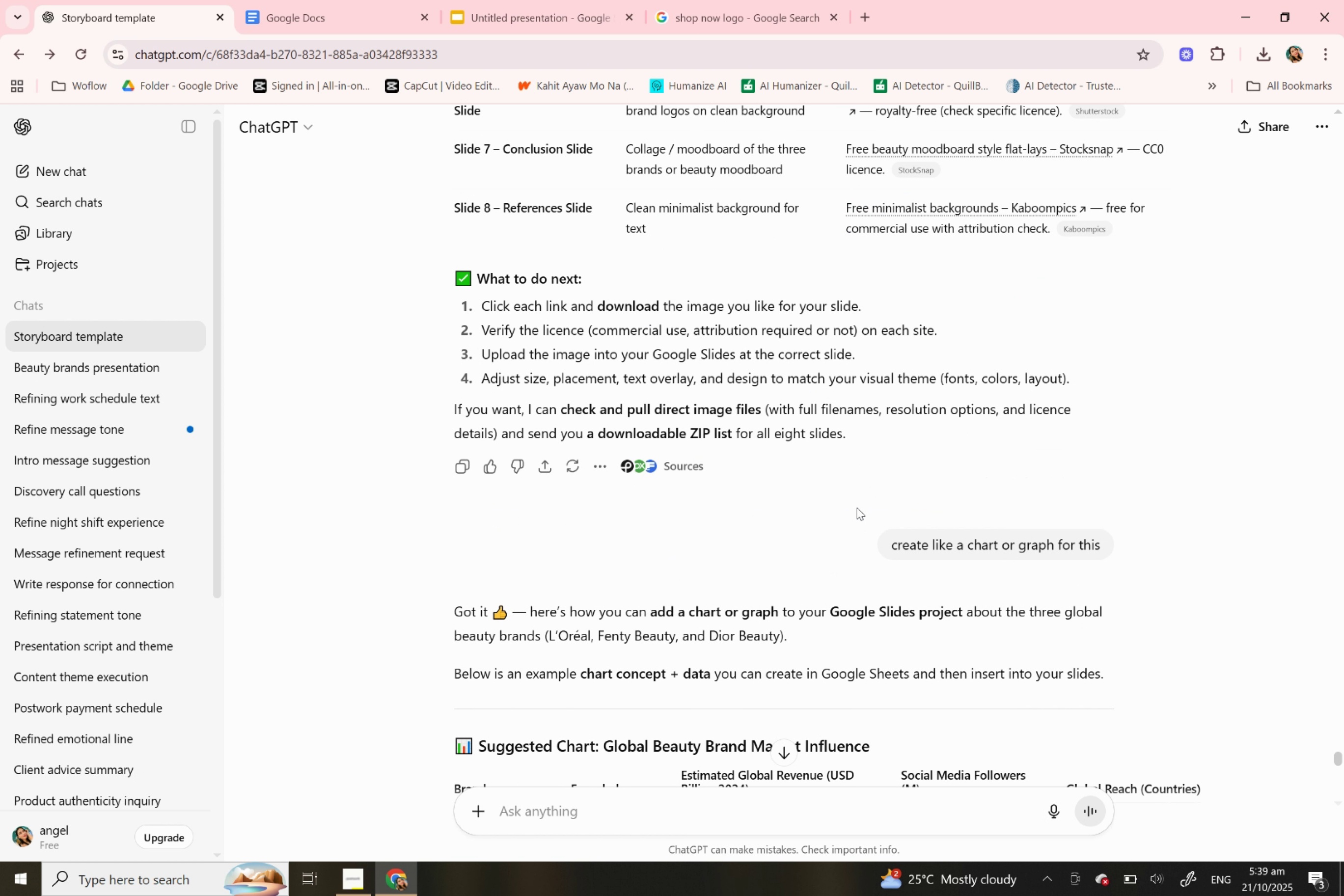 
scroll: coordinate [1051, 428], scroll_direction: up, amount: 4.0
 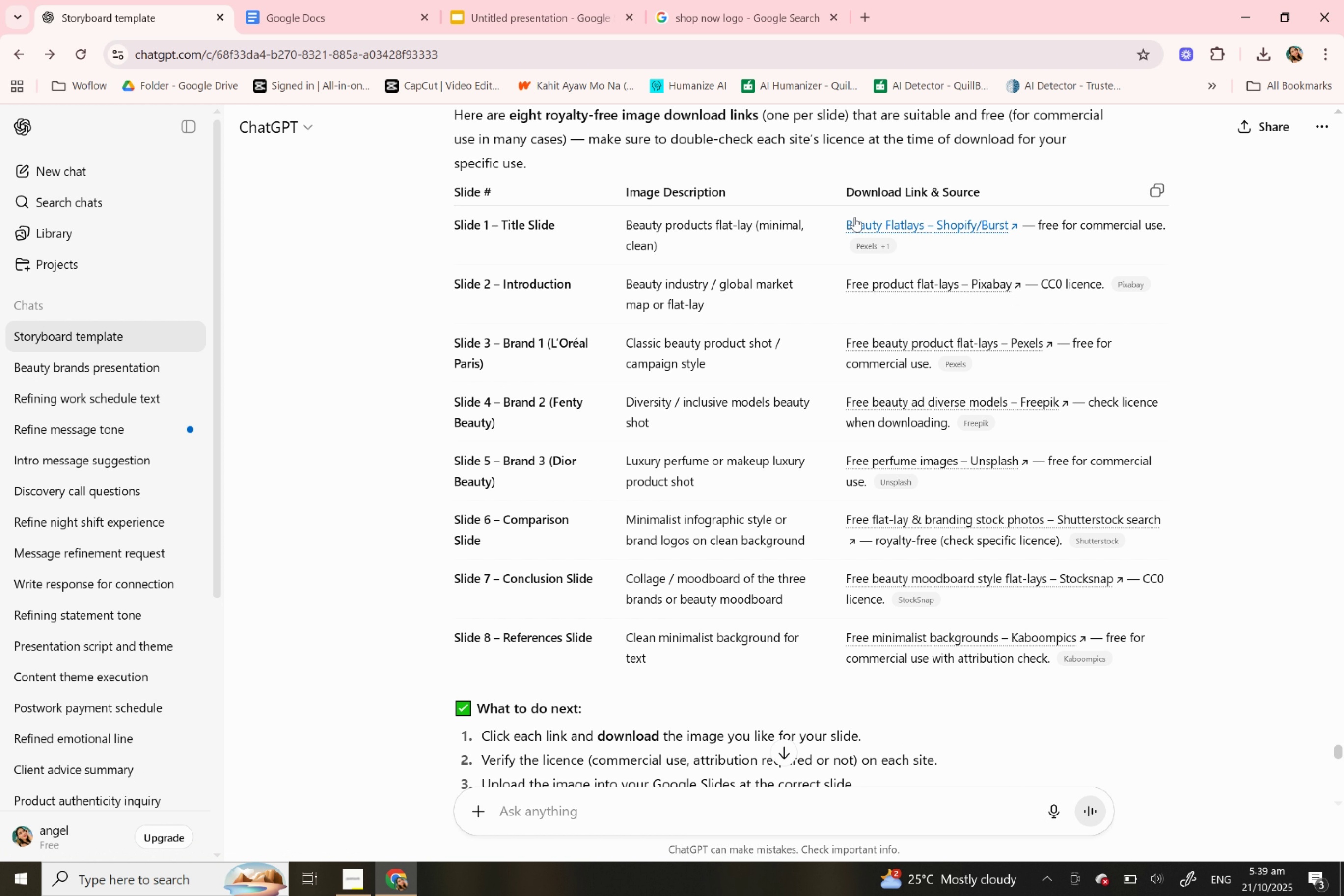 
scroll: coordinate [651, 628], scroll_direction: down, amount: 2.0
 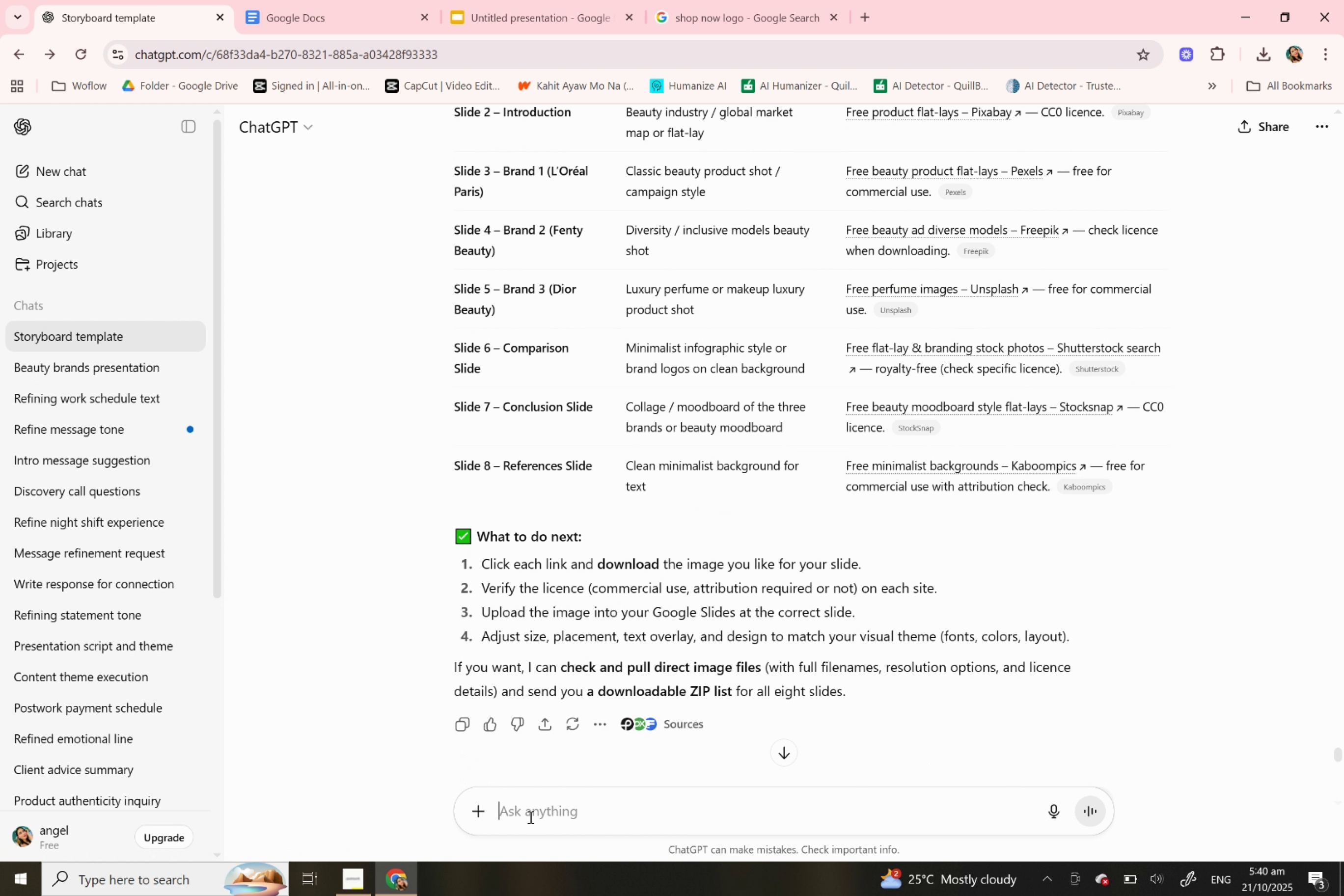 
type(just give also offical links for each sites)
 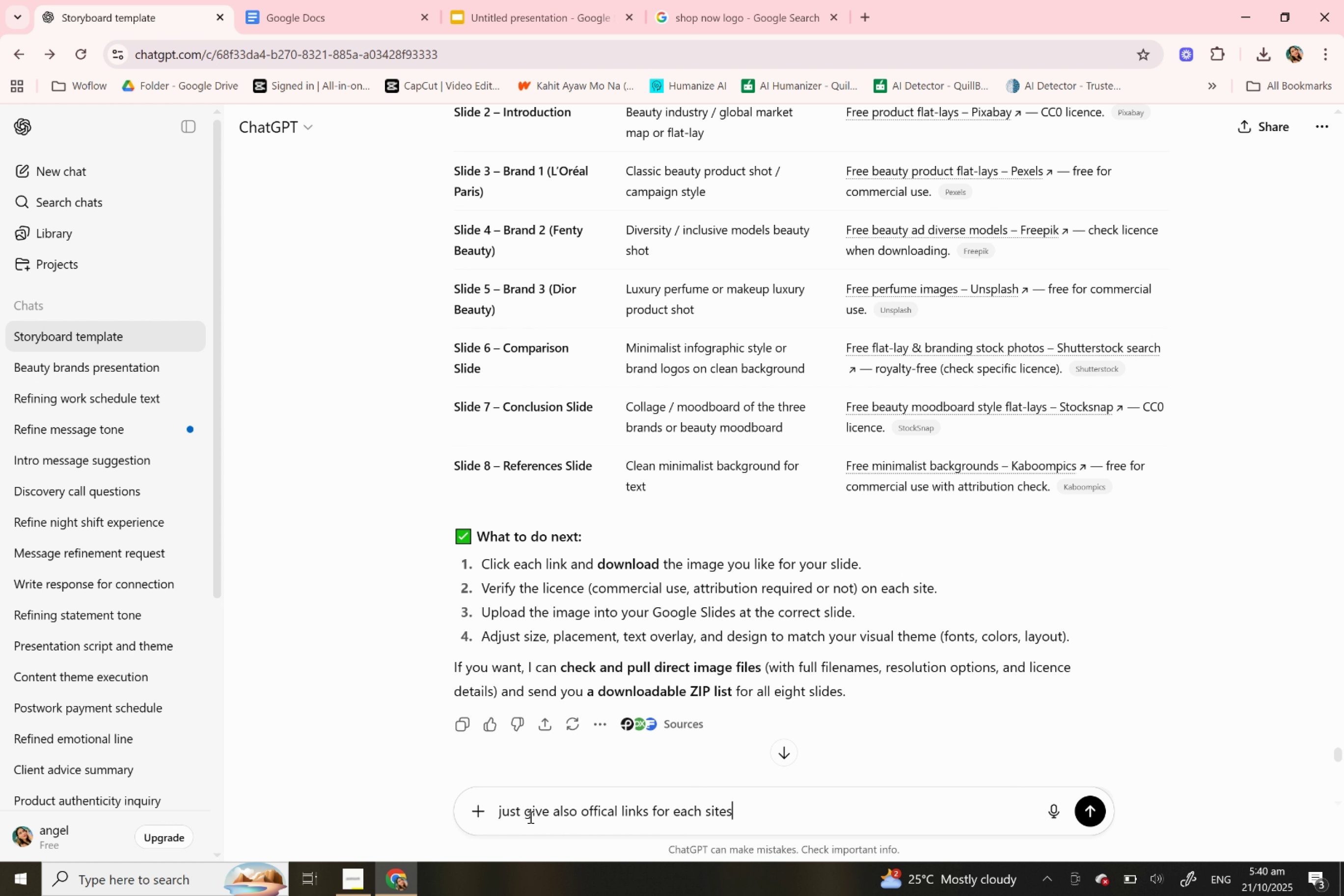 
key(Enter)